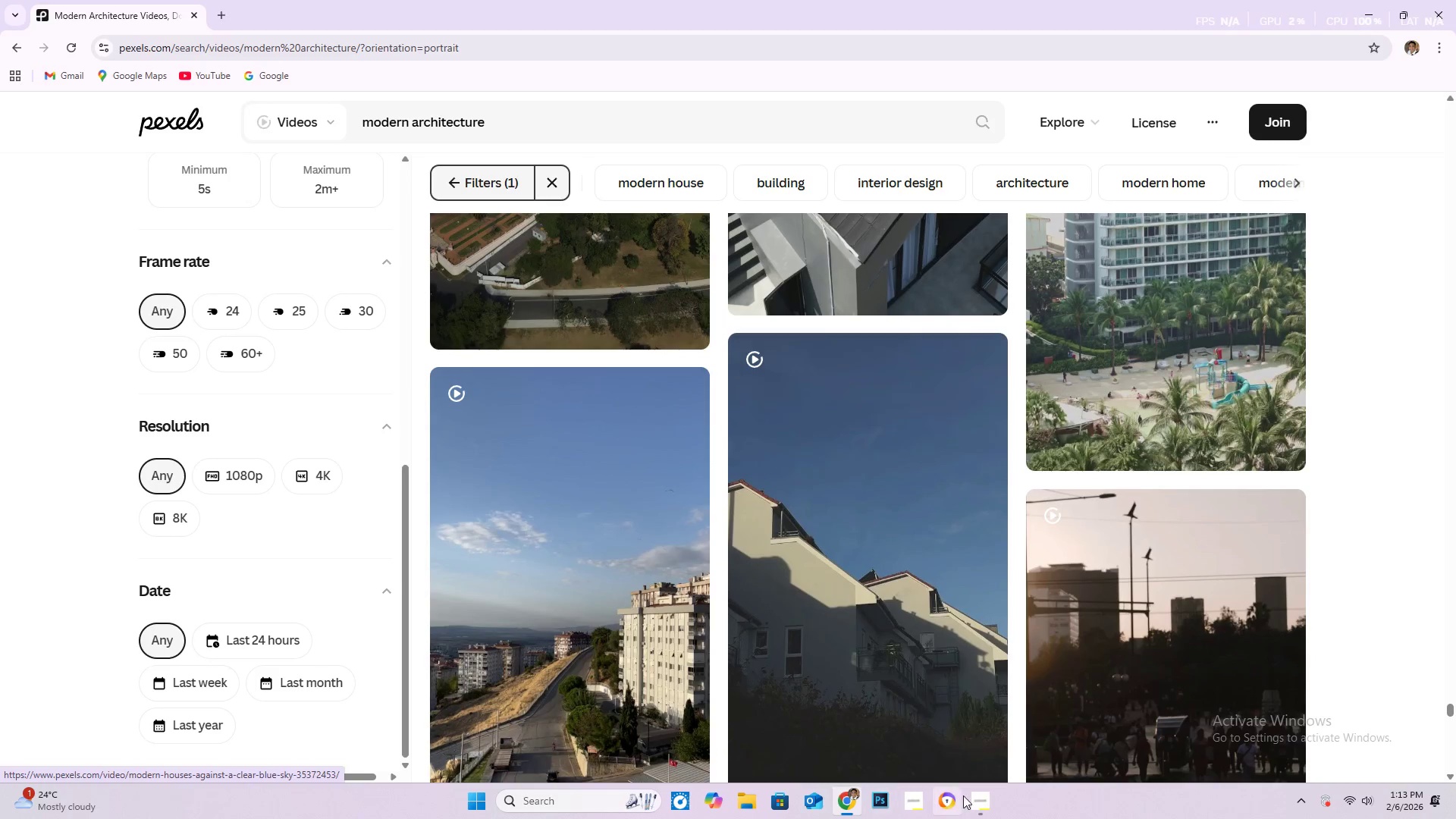 
left_click([982, 801])